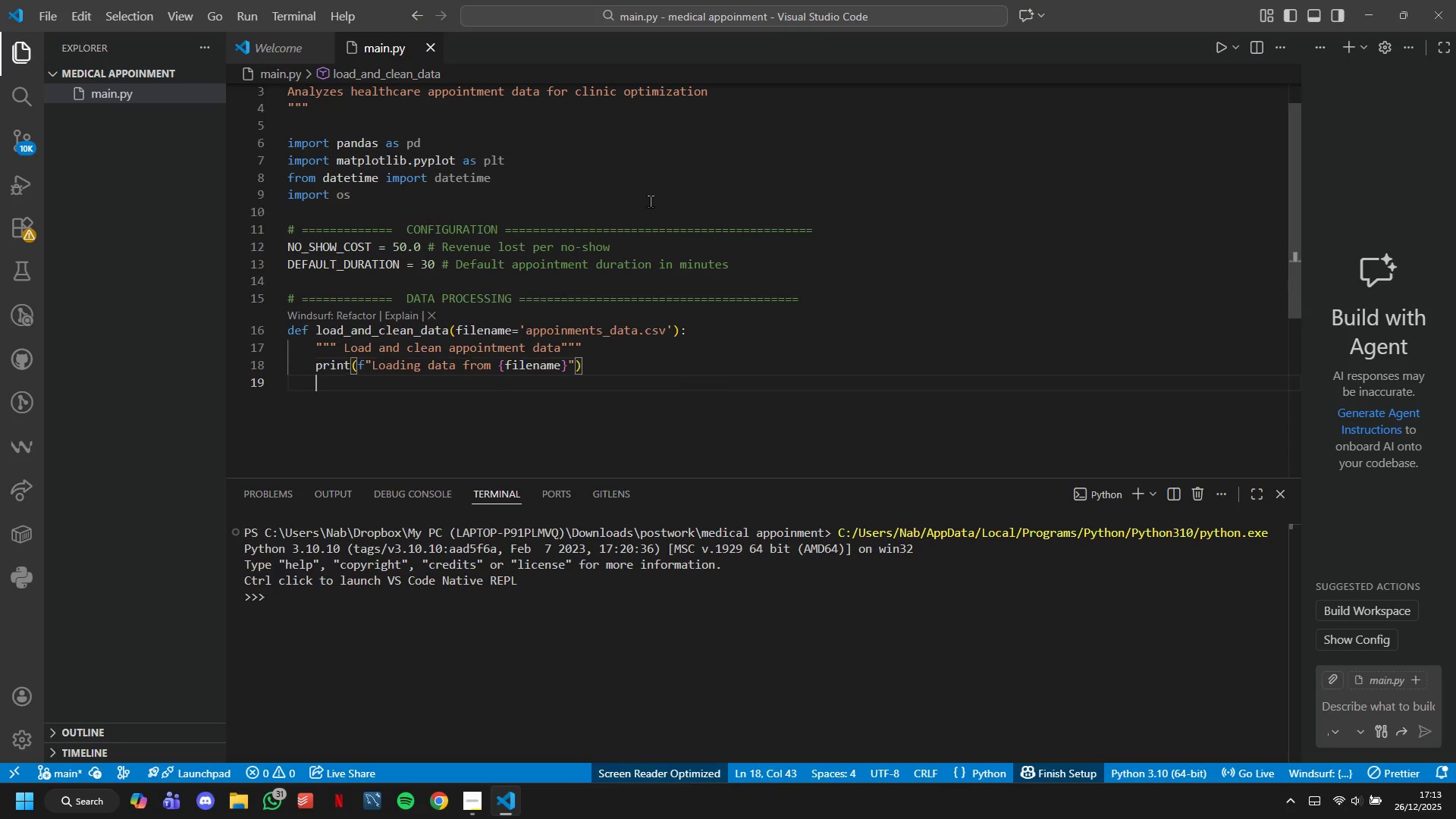 
key(Enter)
 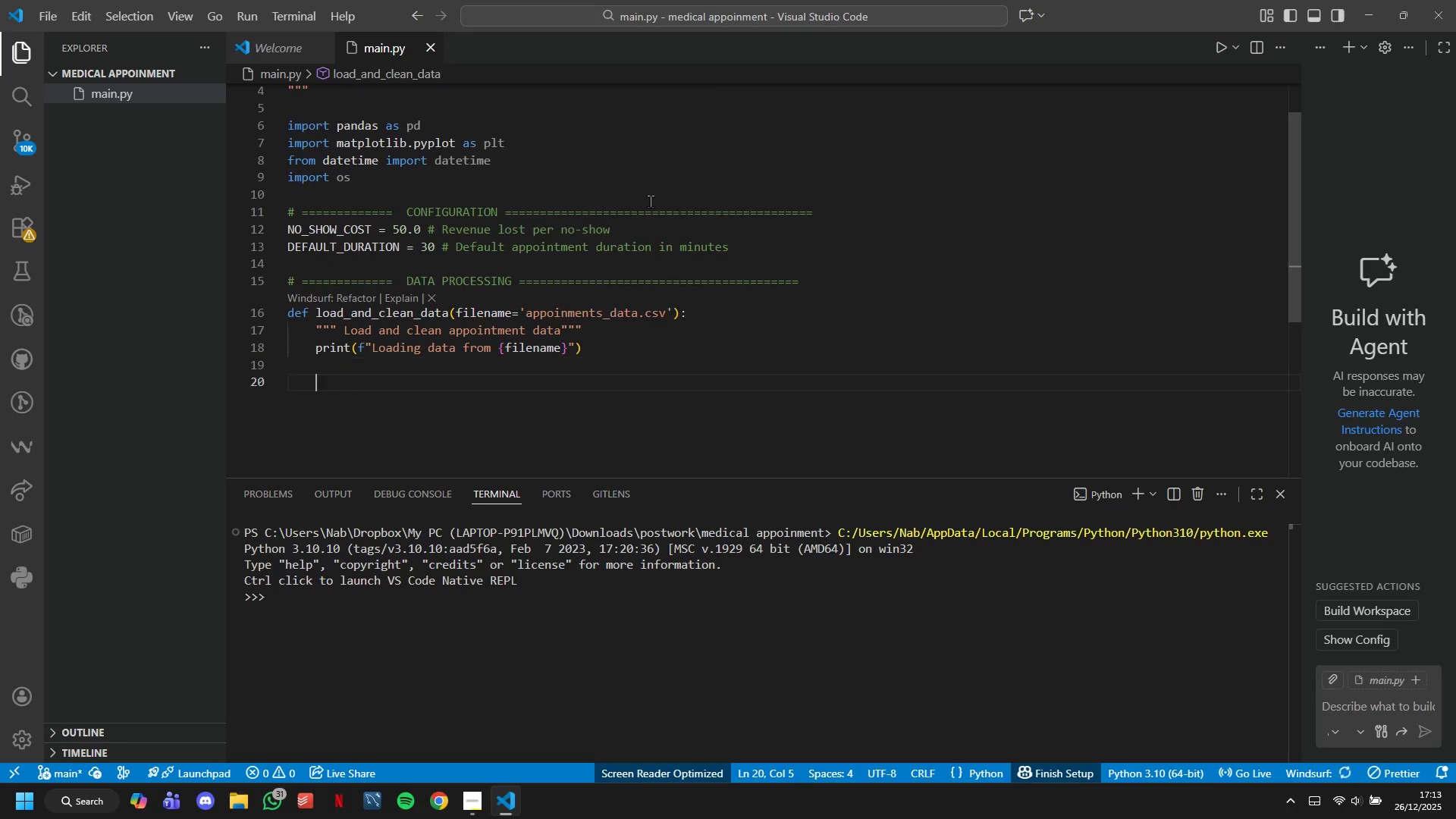 
key(Enter)
 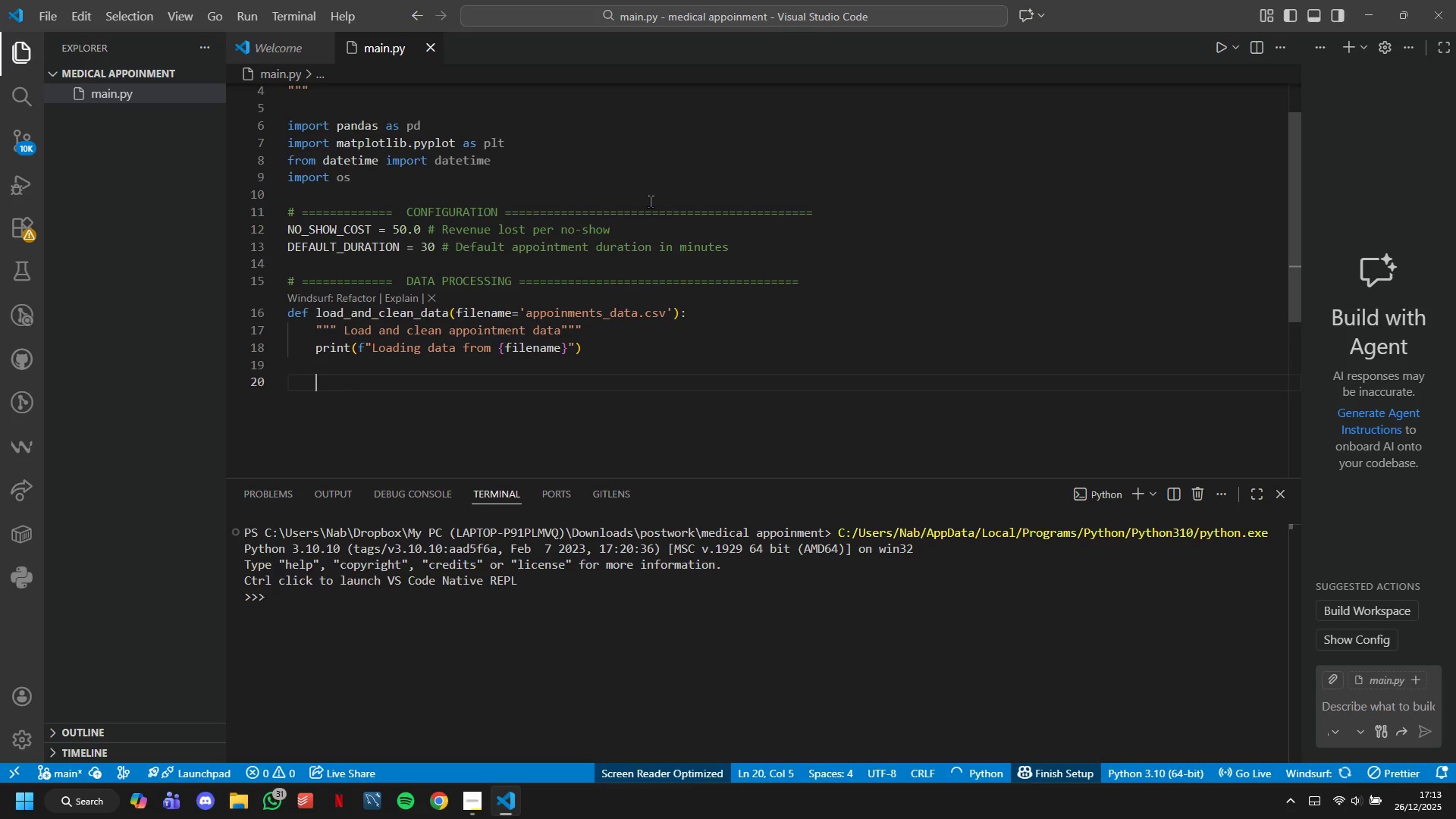 
hold_key(key=I, duration=3.78)
 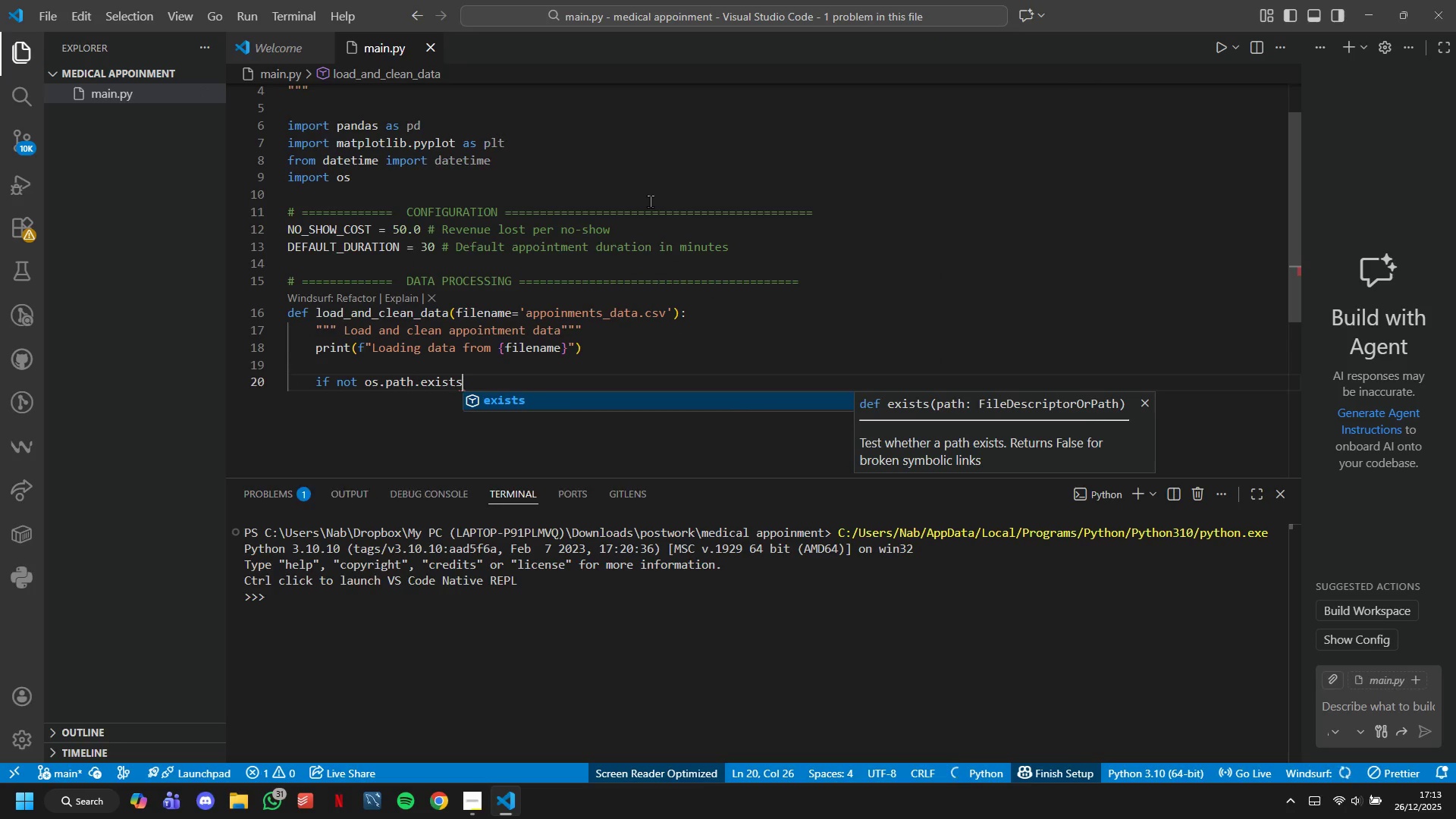 
type(f not os.path.exsts(Finame)
 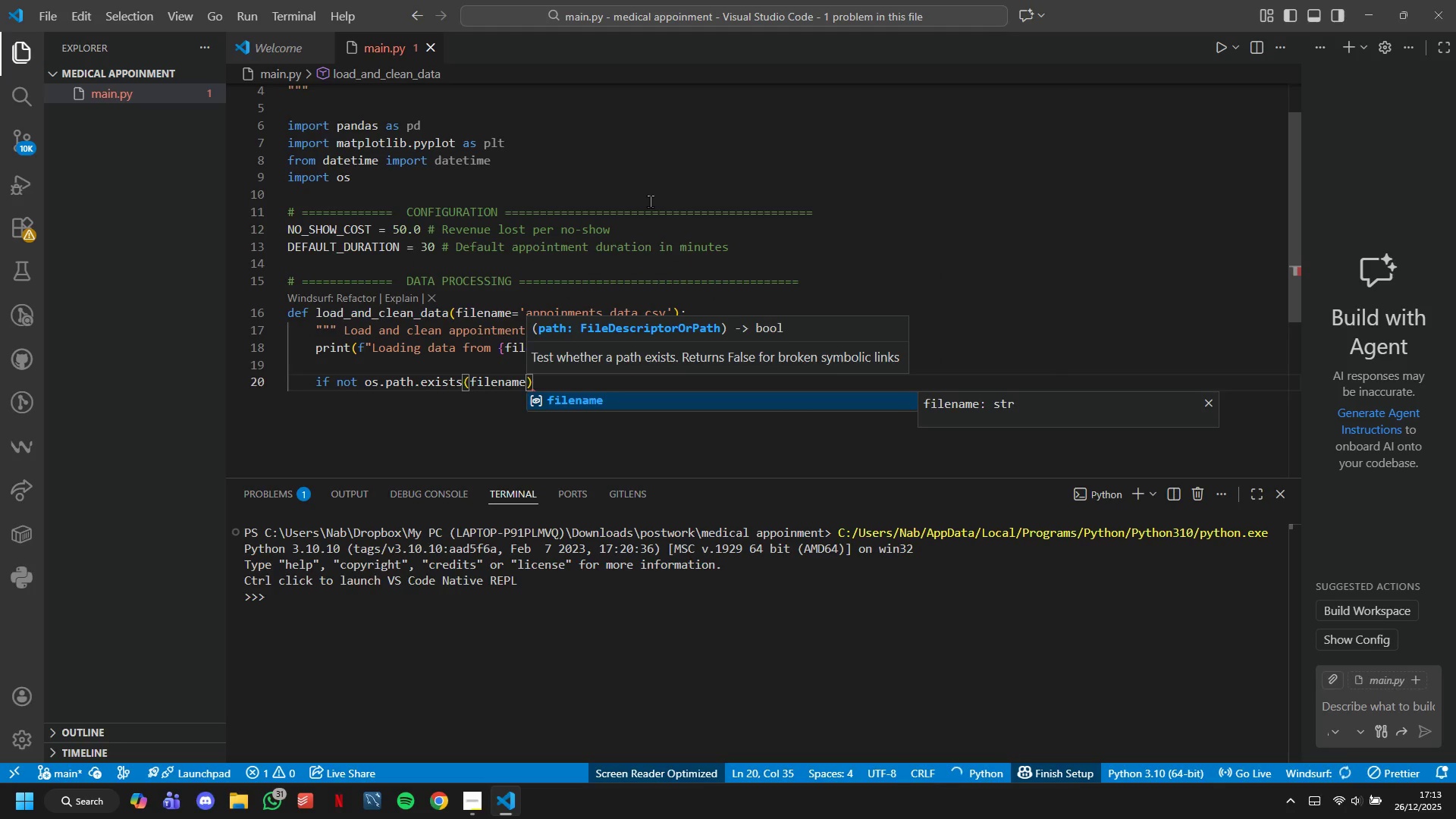 
key(ArrowRight)
 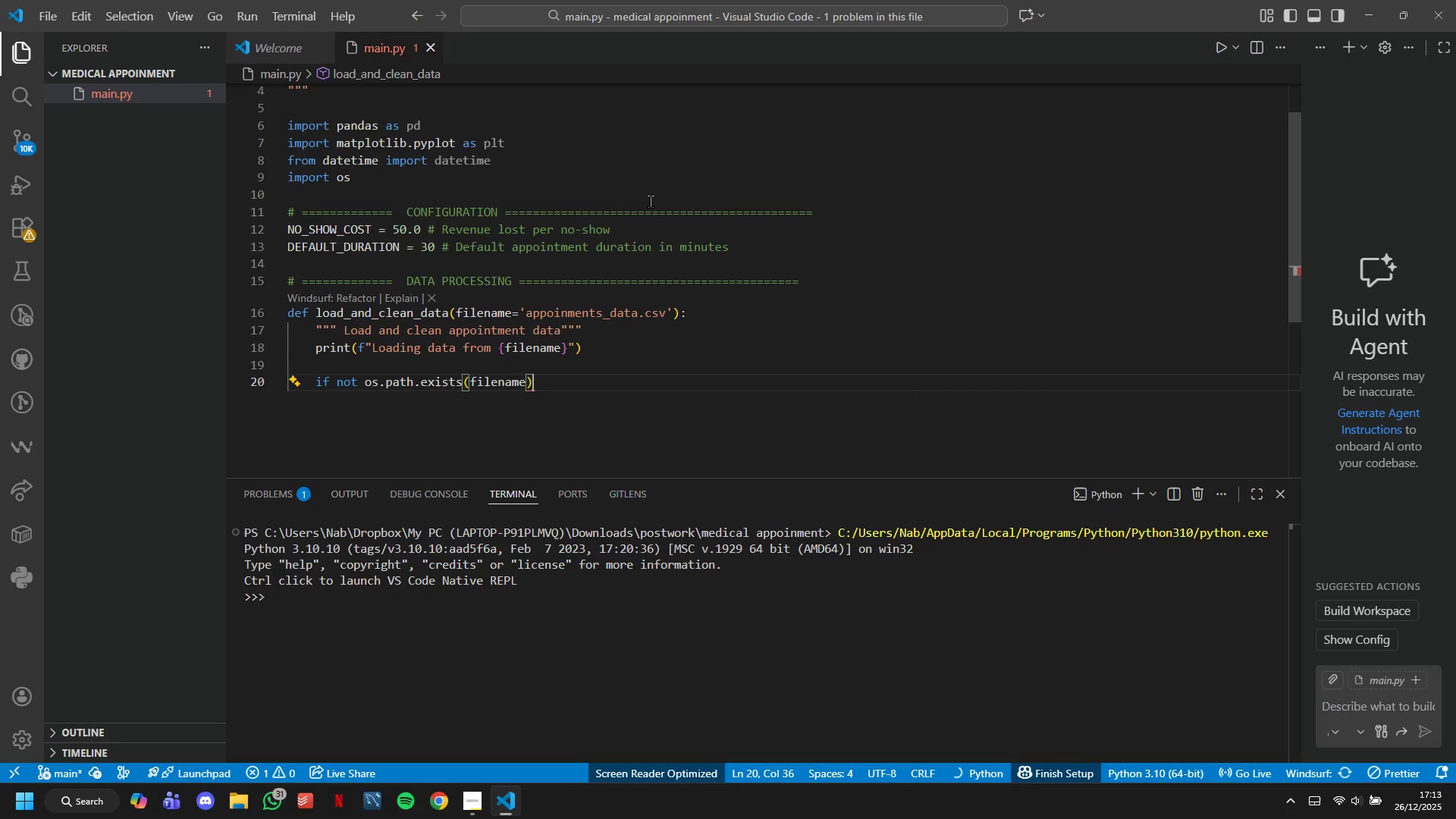 
hold_key(key=ShiftLeft, duration=0.36)
 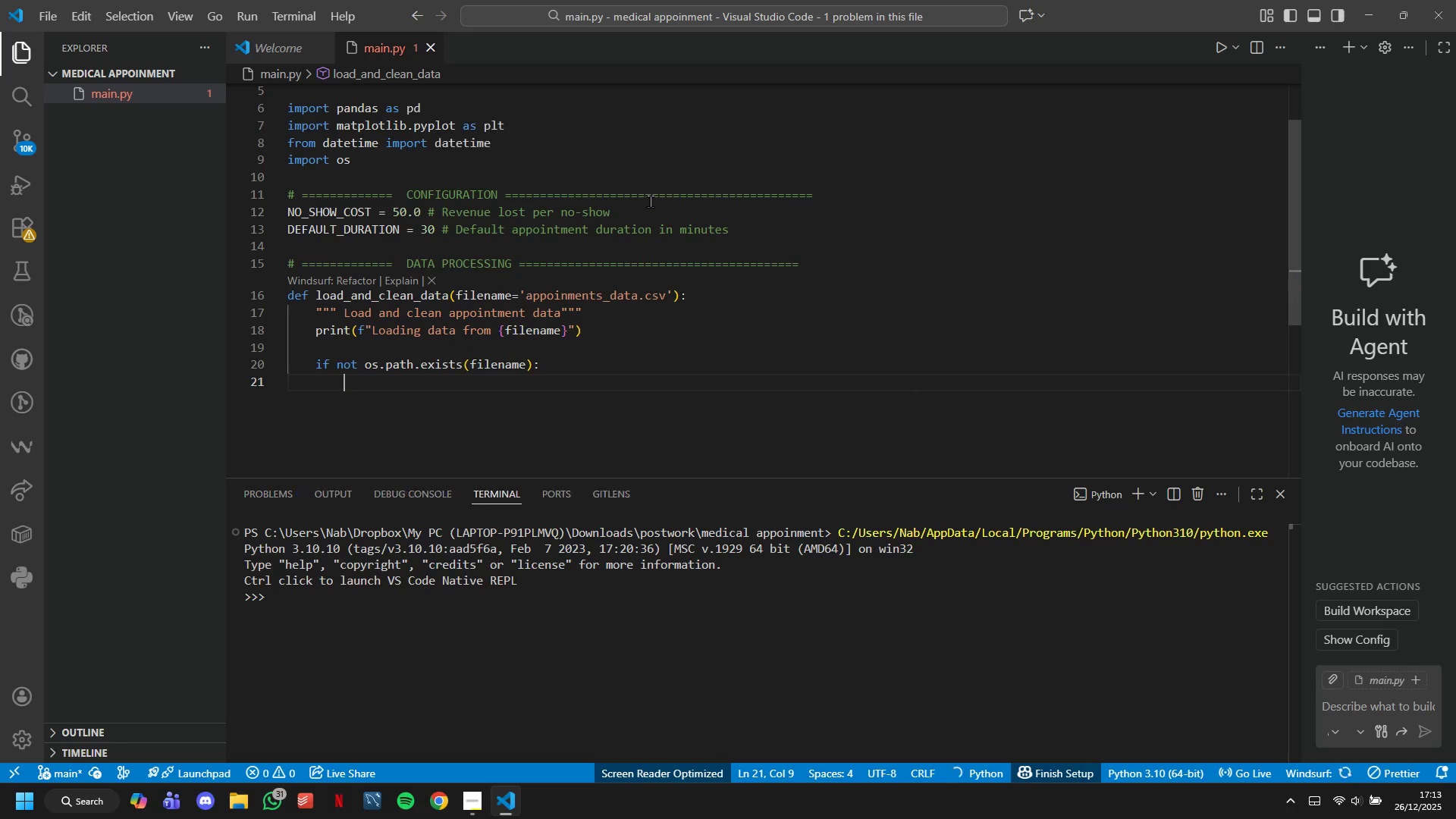 
key(Semicolon)
 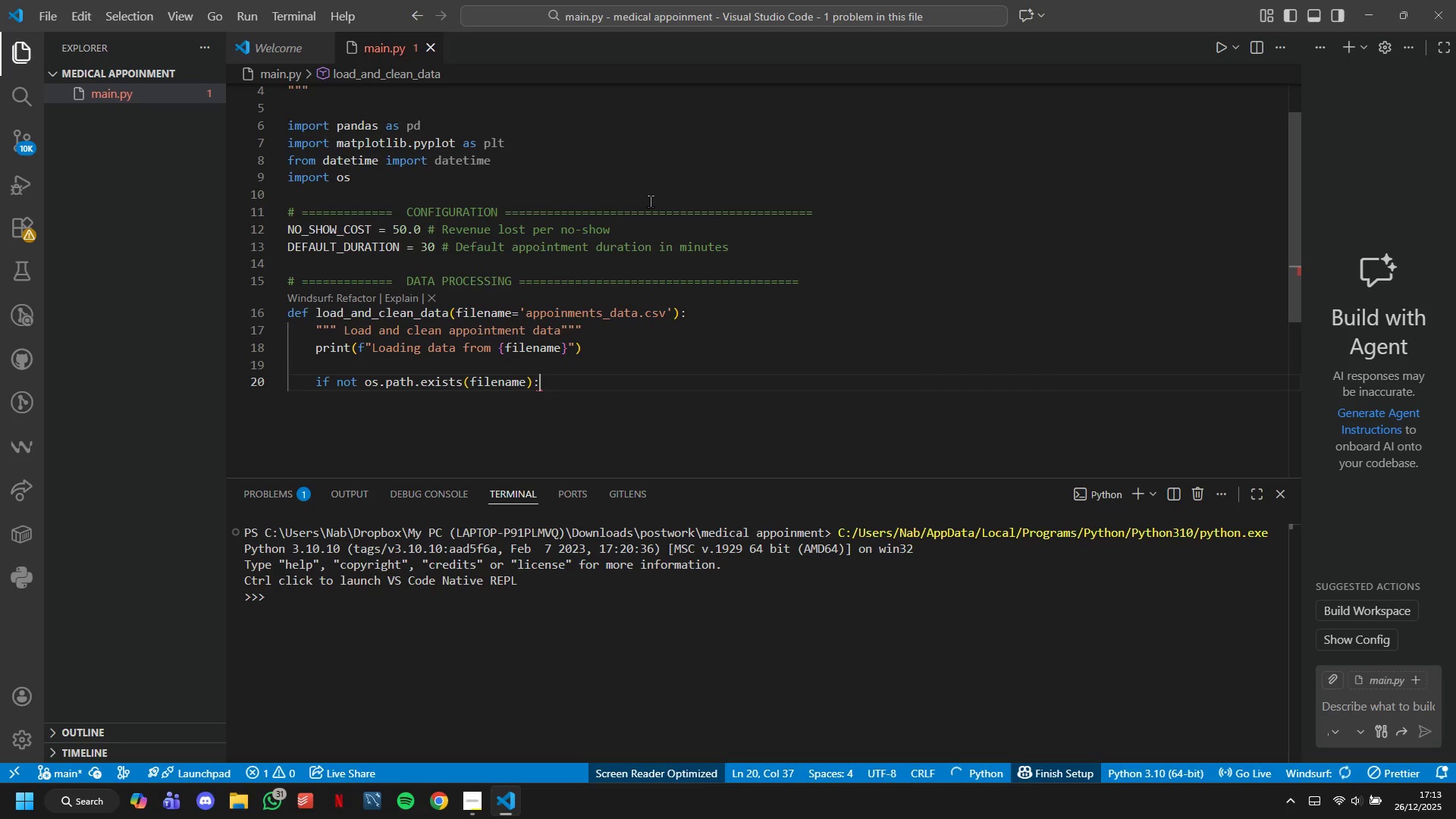 
key(Shift+Enter)
 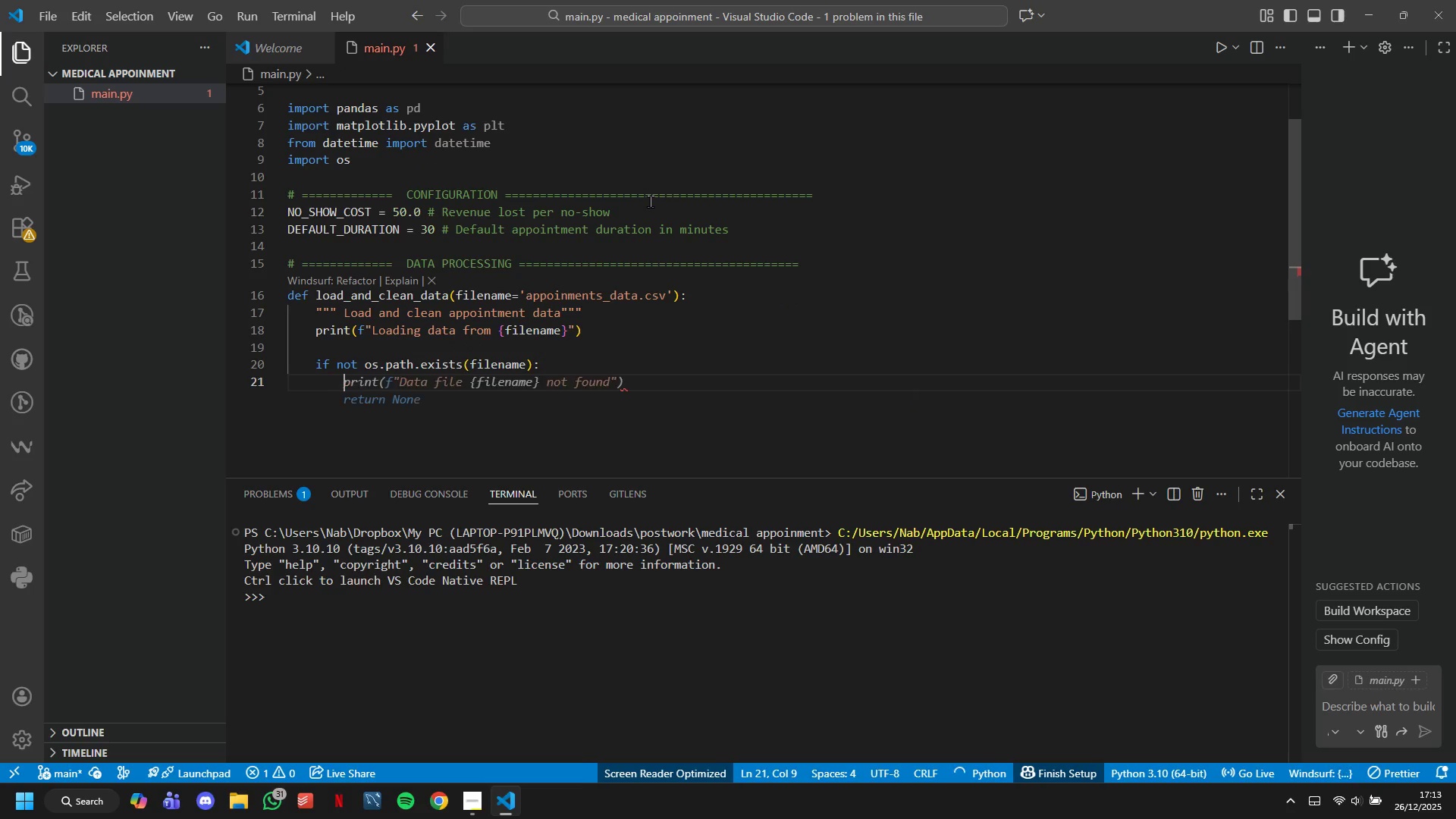 
type(print9f"")
 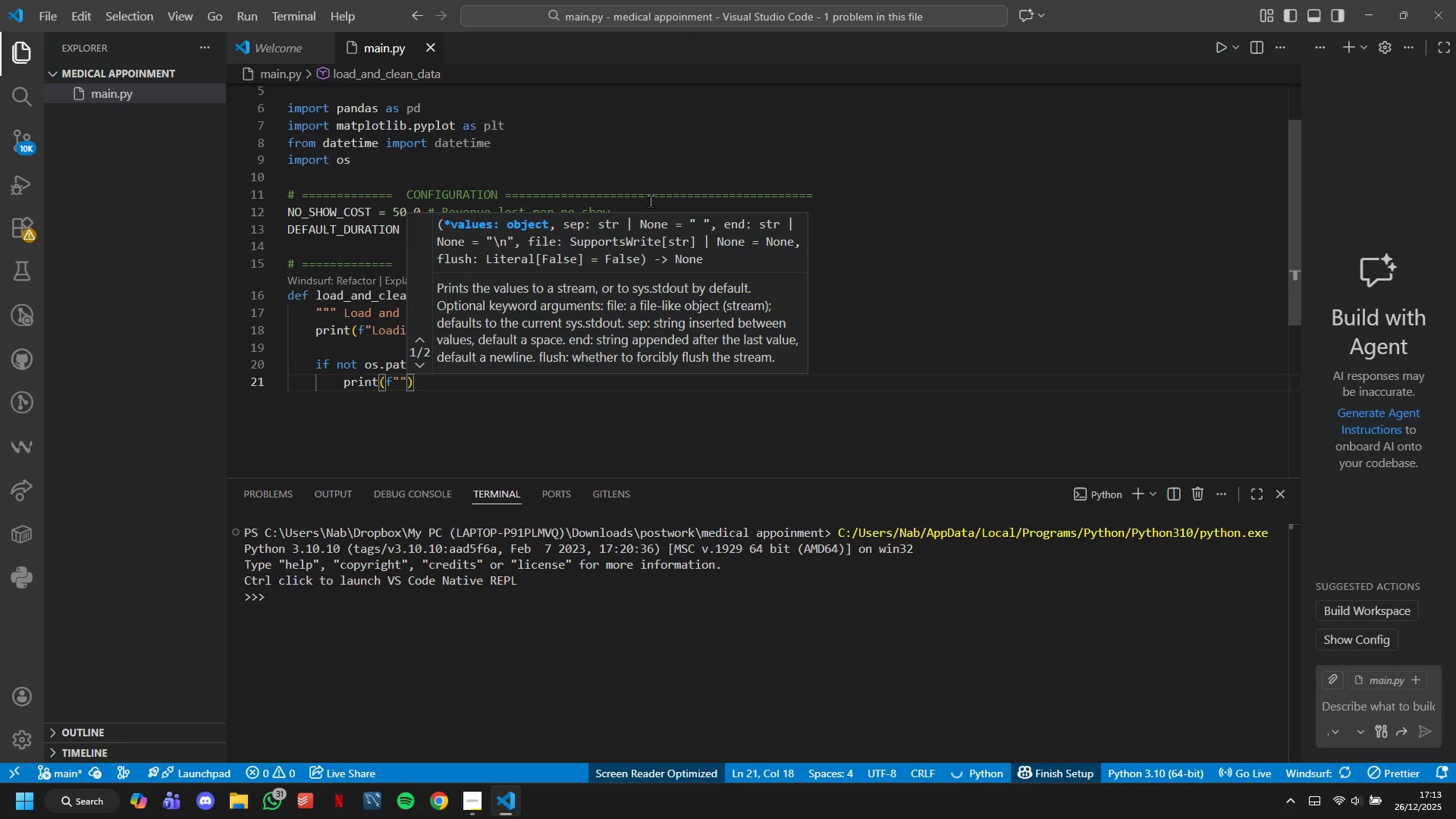 